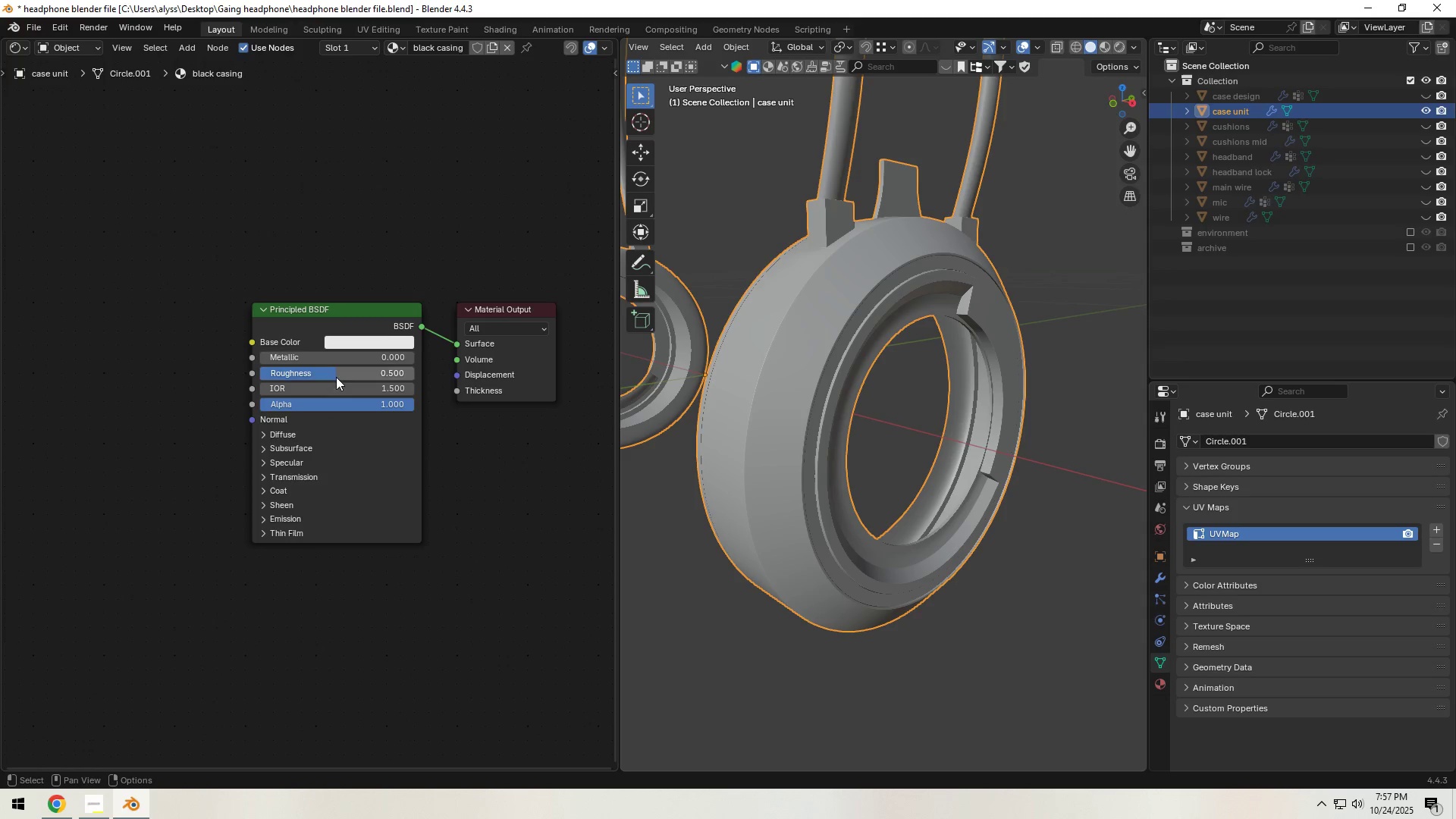 
scroll: coordinate [310, 381], scroll_direction: up, amount: 2.0
 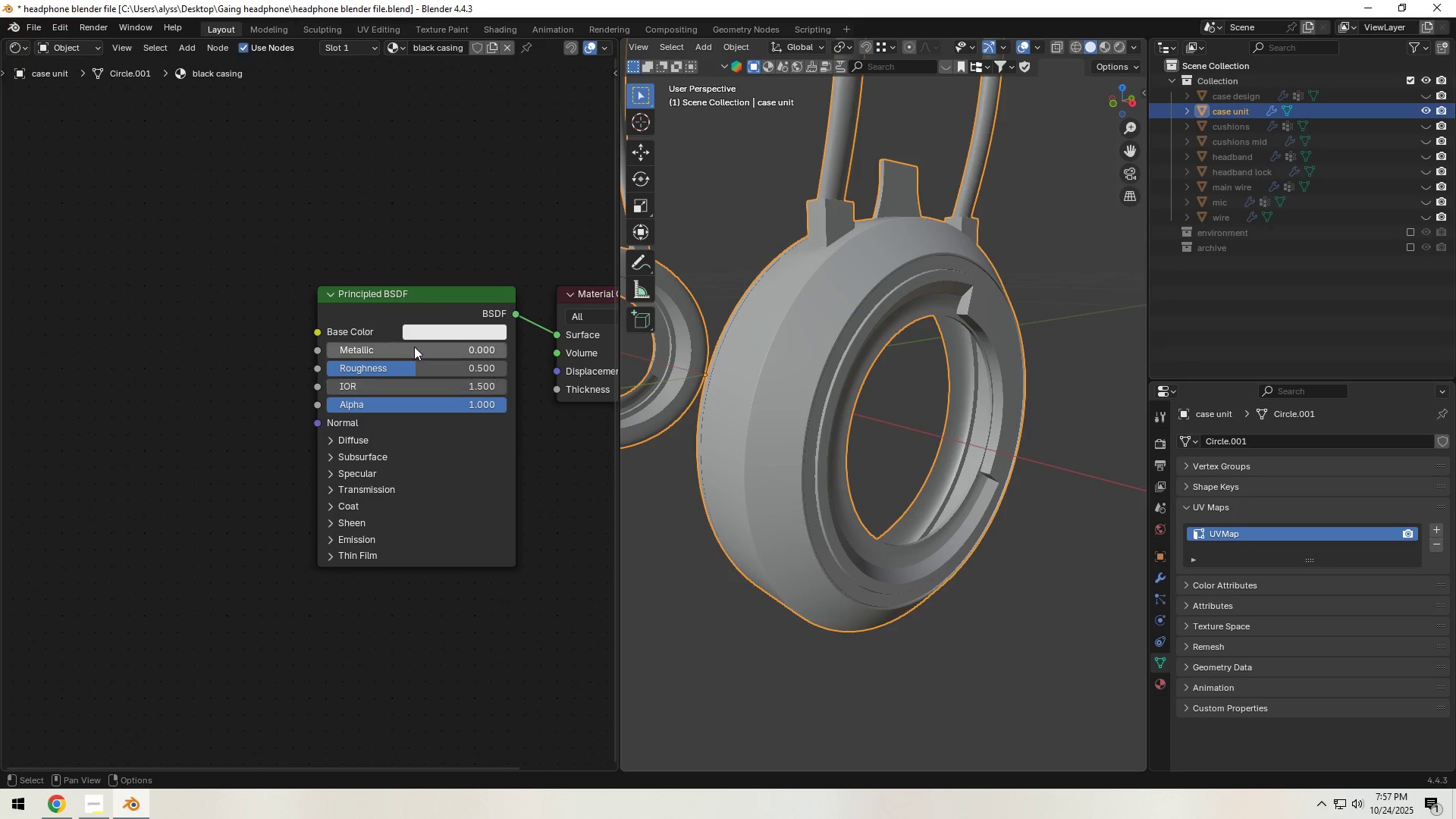 
left_click_drag(start_coordinate=[426, 302], to_coordinate=[256, 309])
 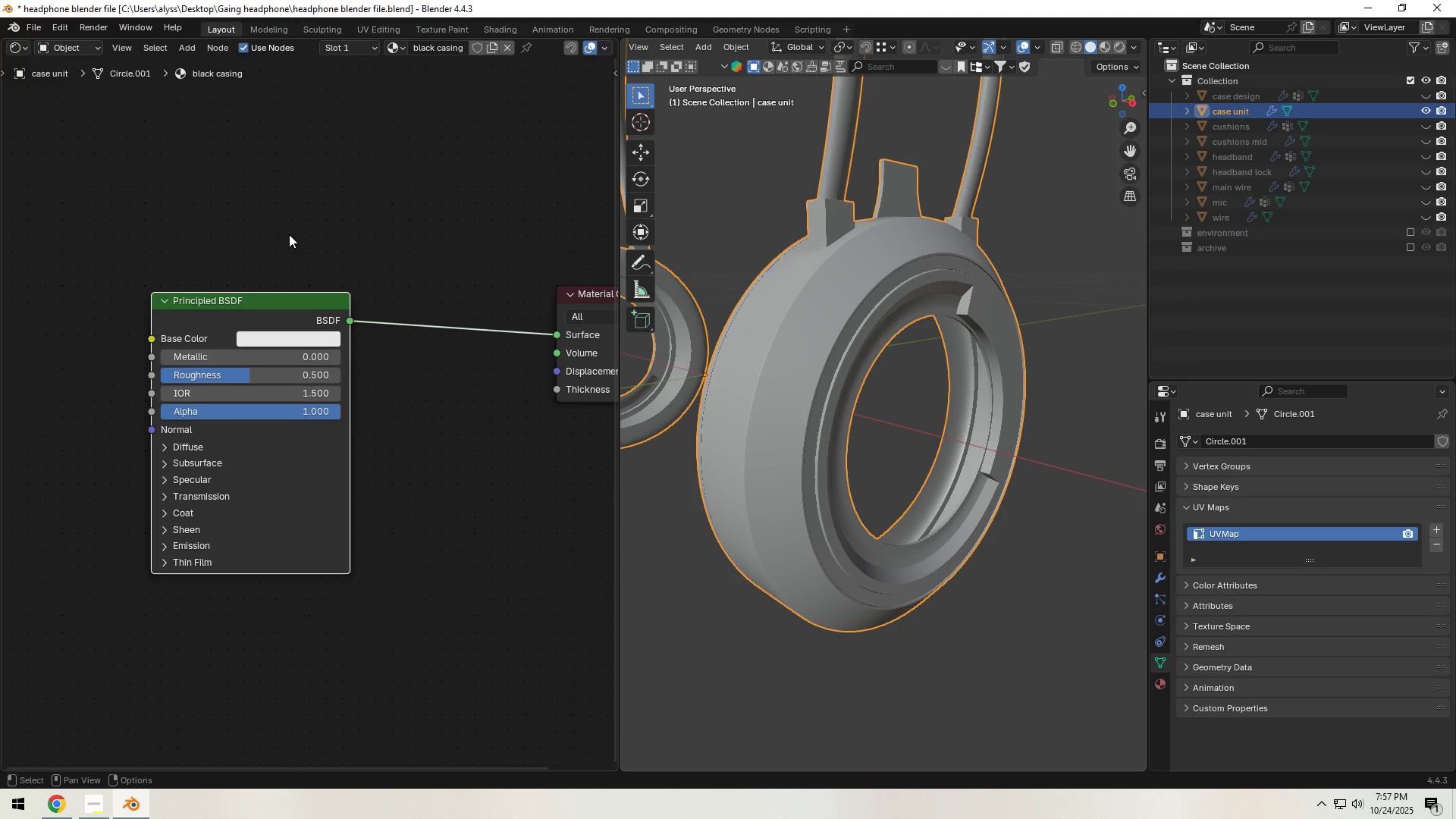 
left_click([289, 234])
 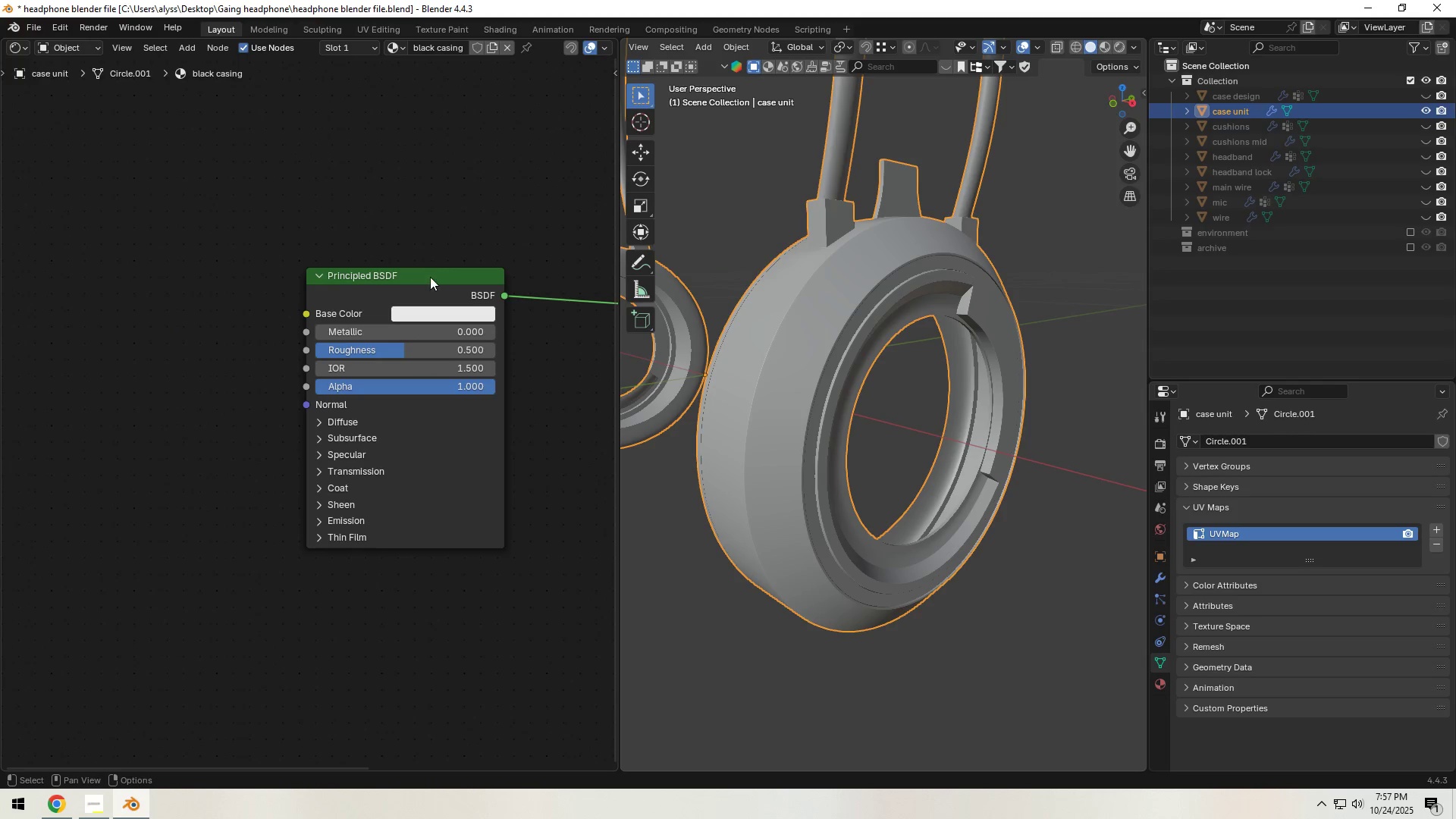 
left_click([427, 284])
 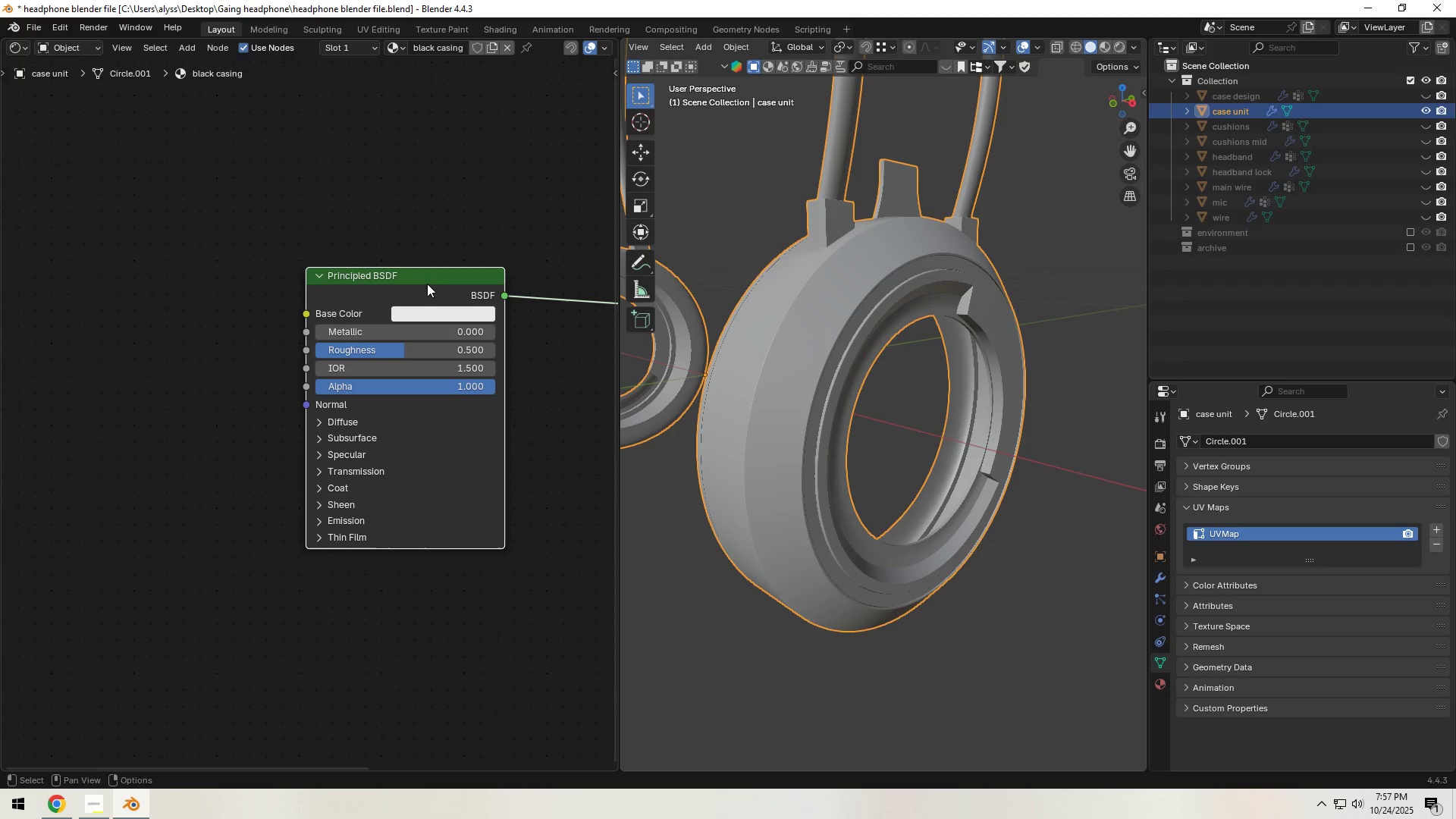 
key(Control+T)
 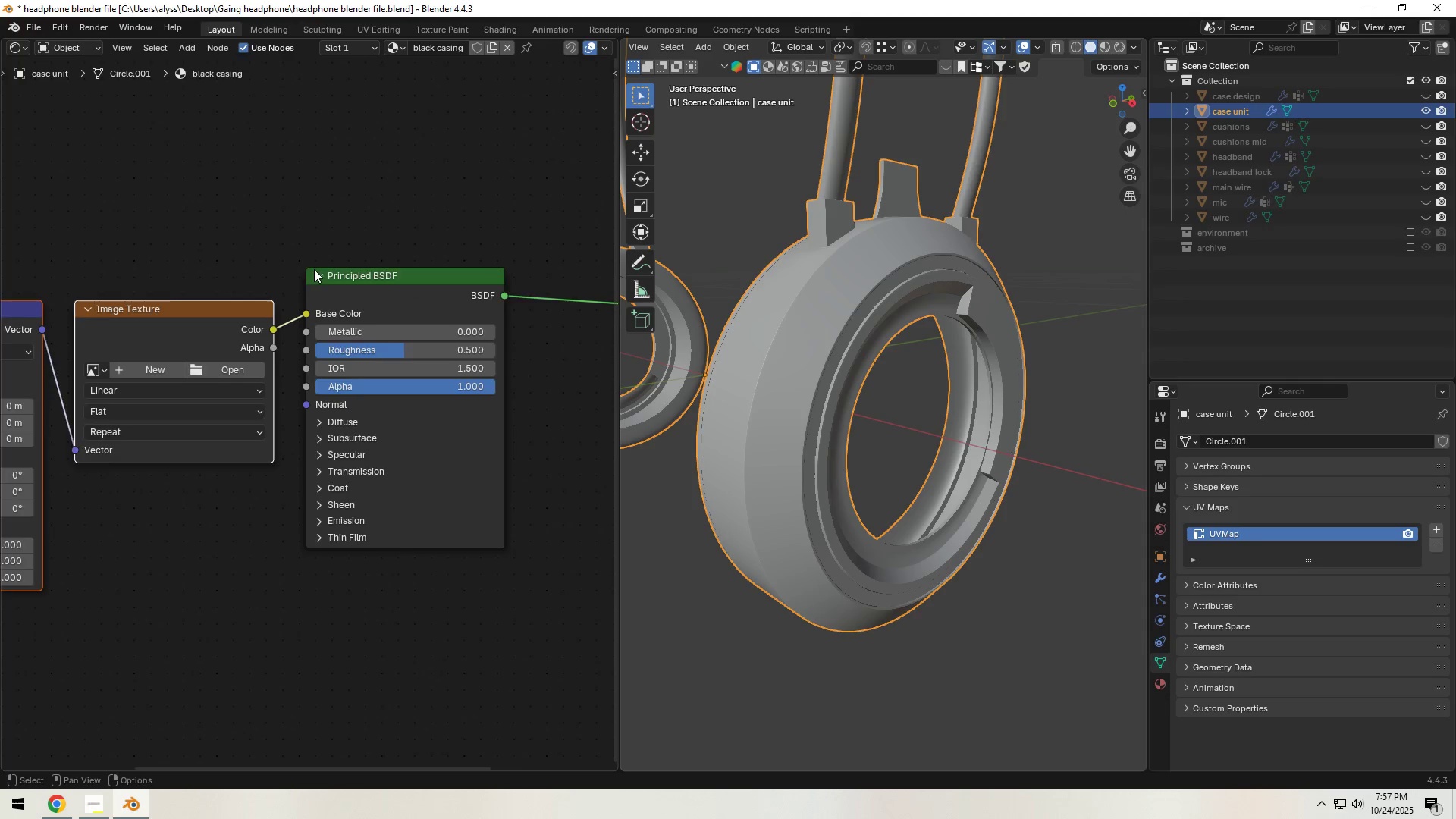 
scroll: coordinate [265, 246], scroll_direction: down, amount: 3.0
 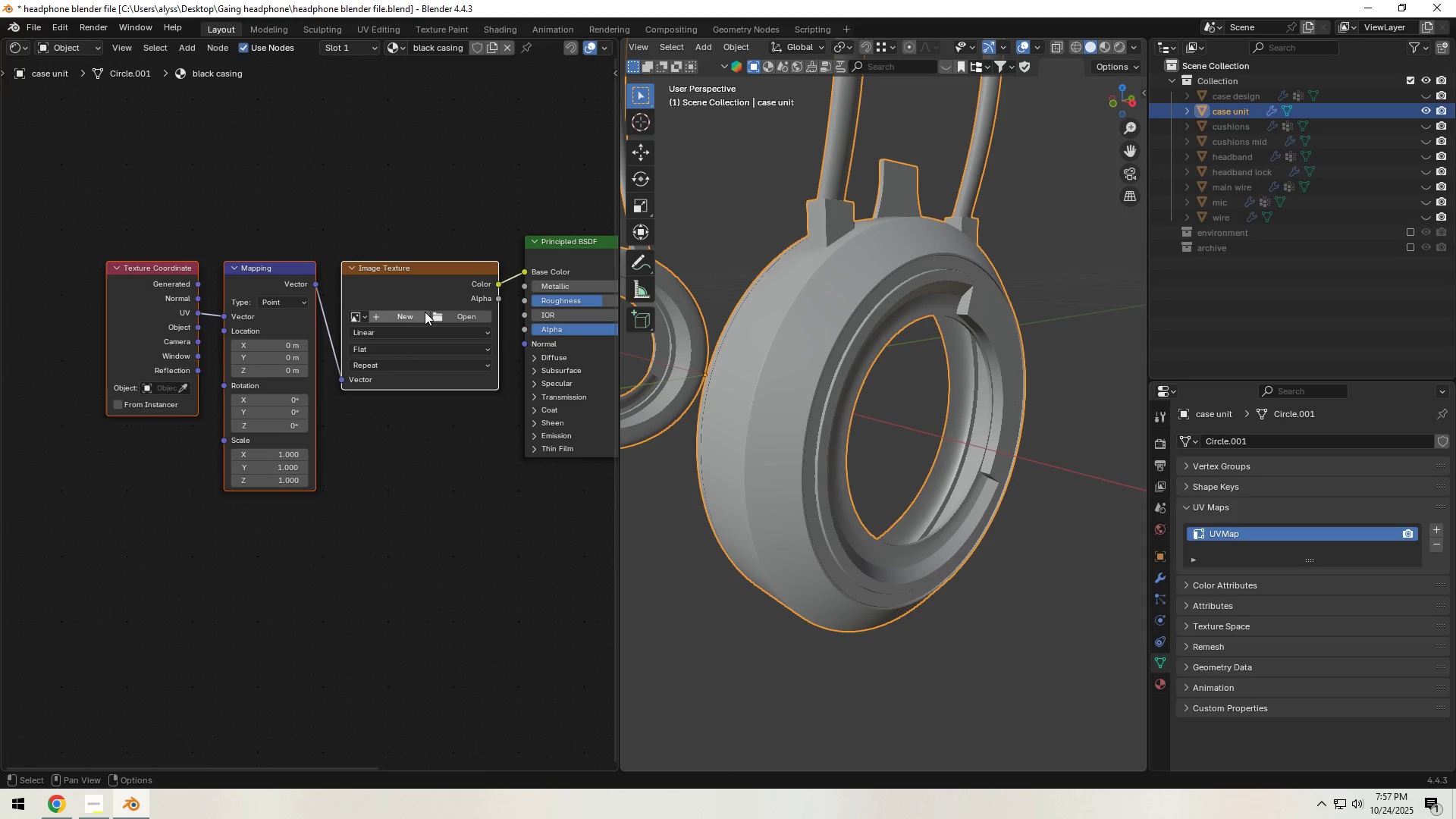 
left_click([447, 312])
 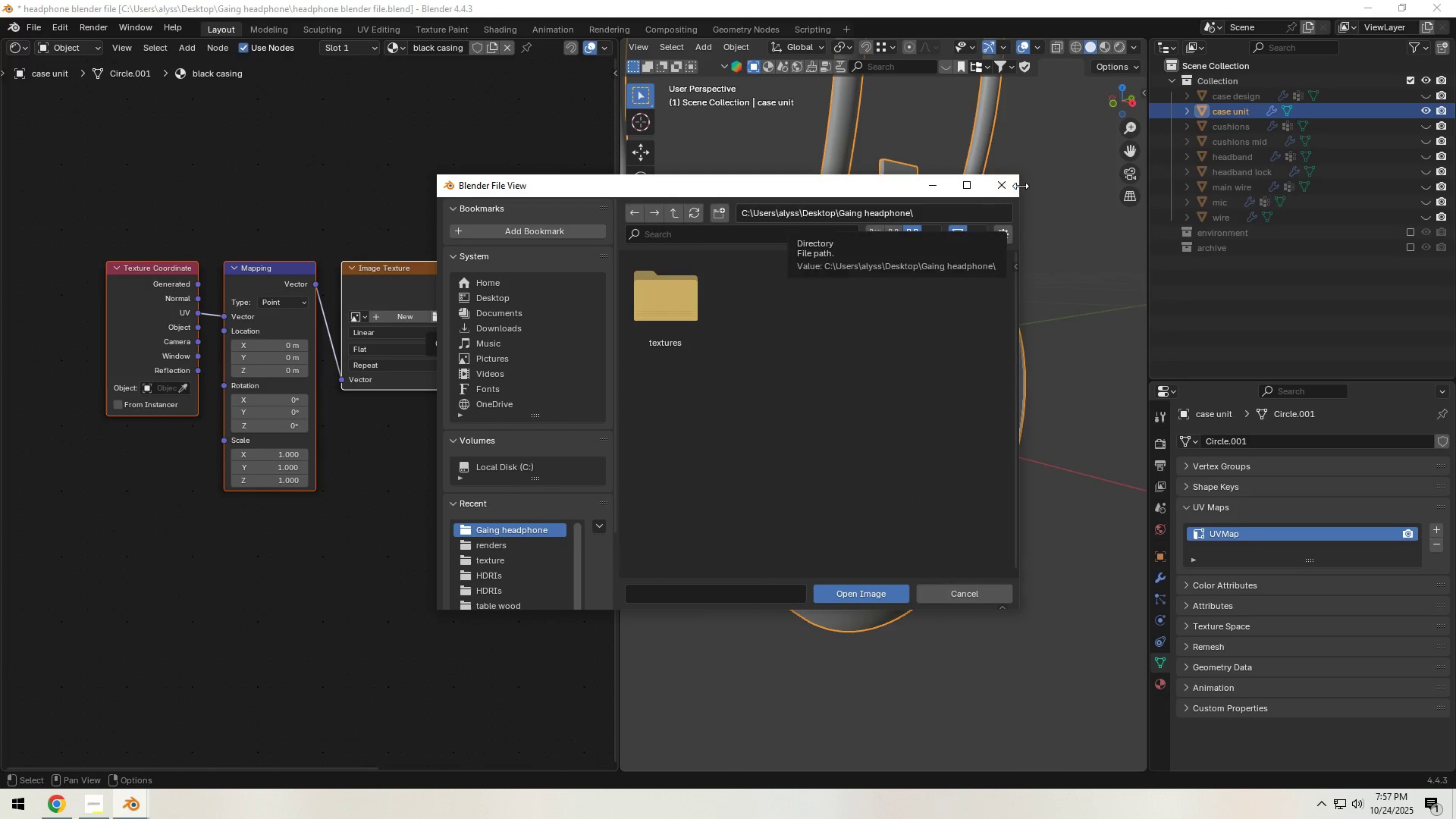 
double_click([1008, 186])
 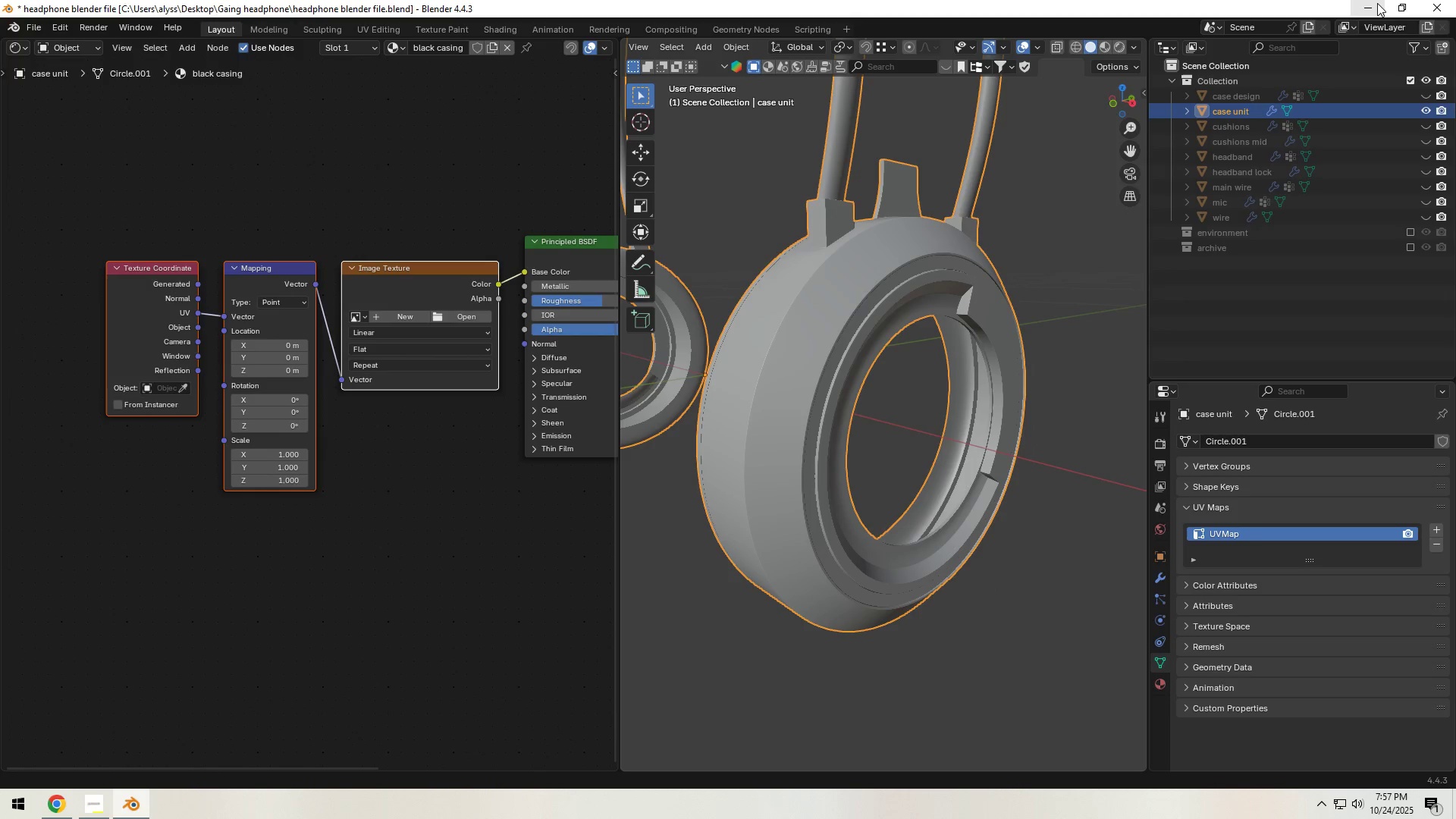 
left_click([1372, 4])